 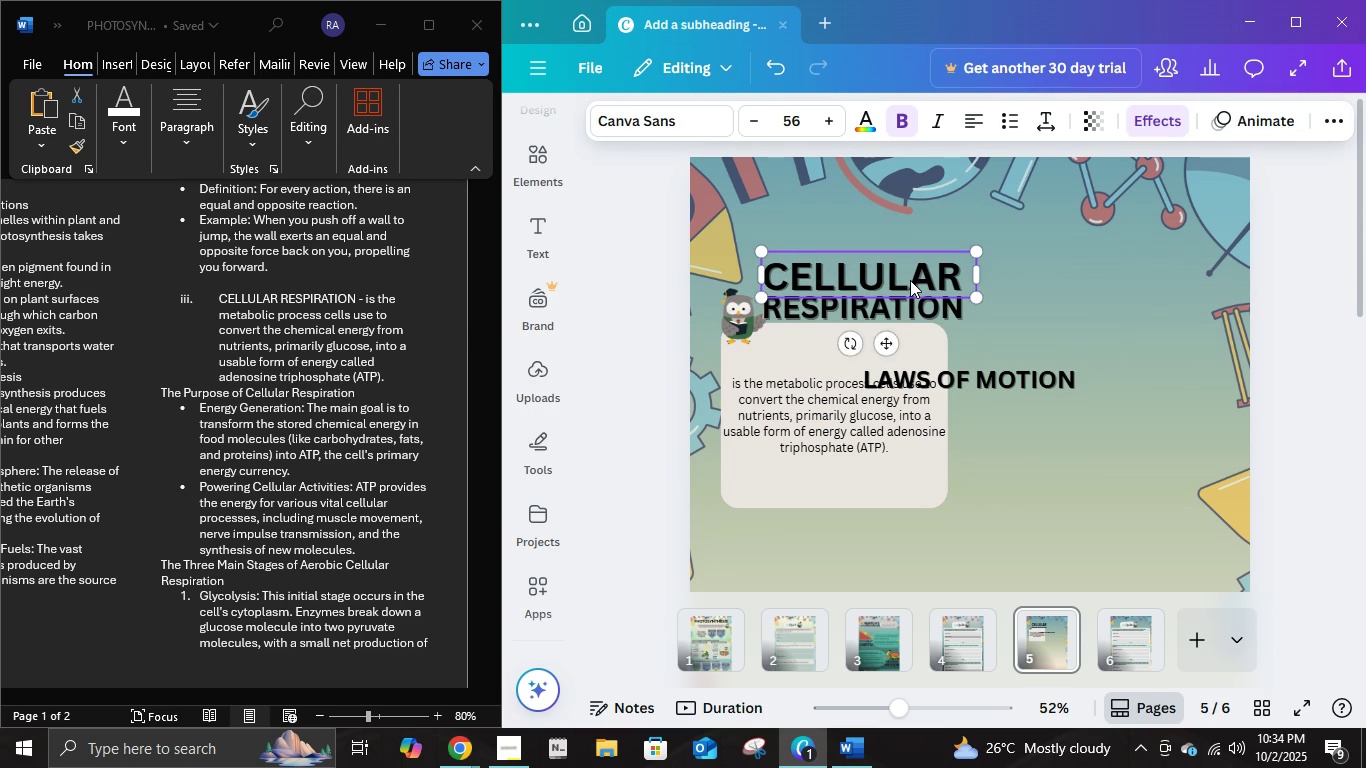 
left_click([910, 276])
 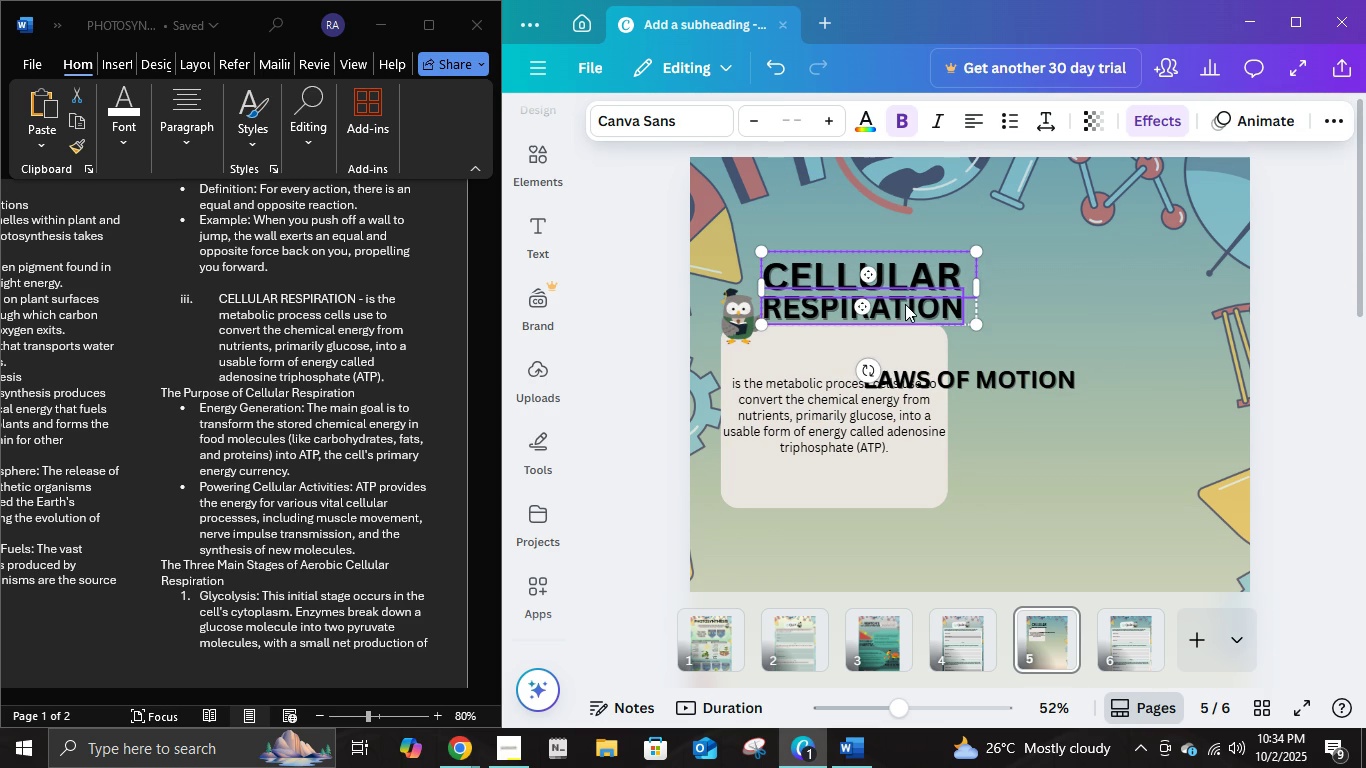 
double_click([905, 304])
 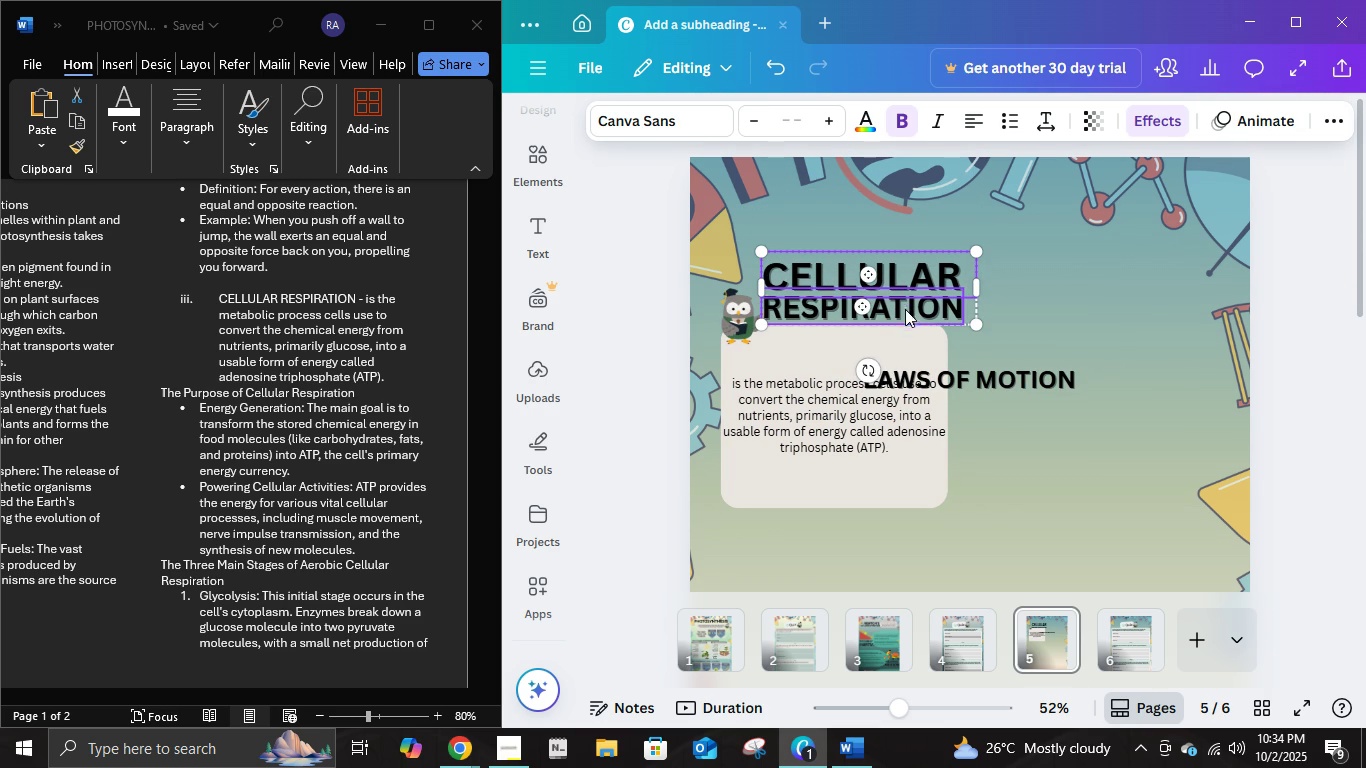 
key(Shift+ShiftLeft)
 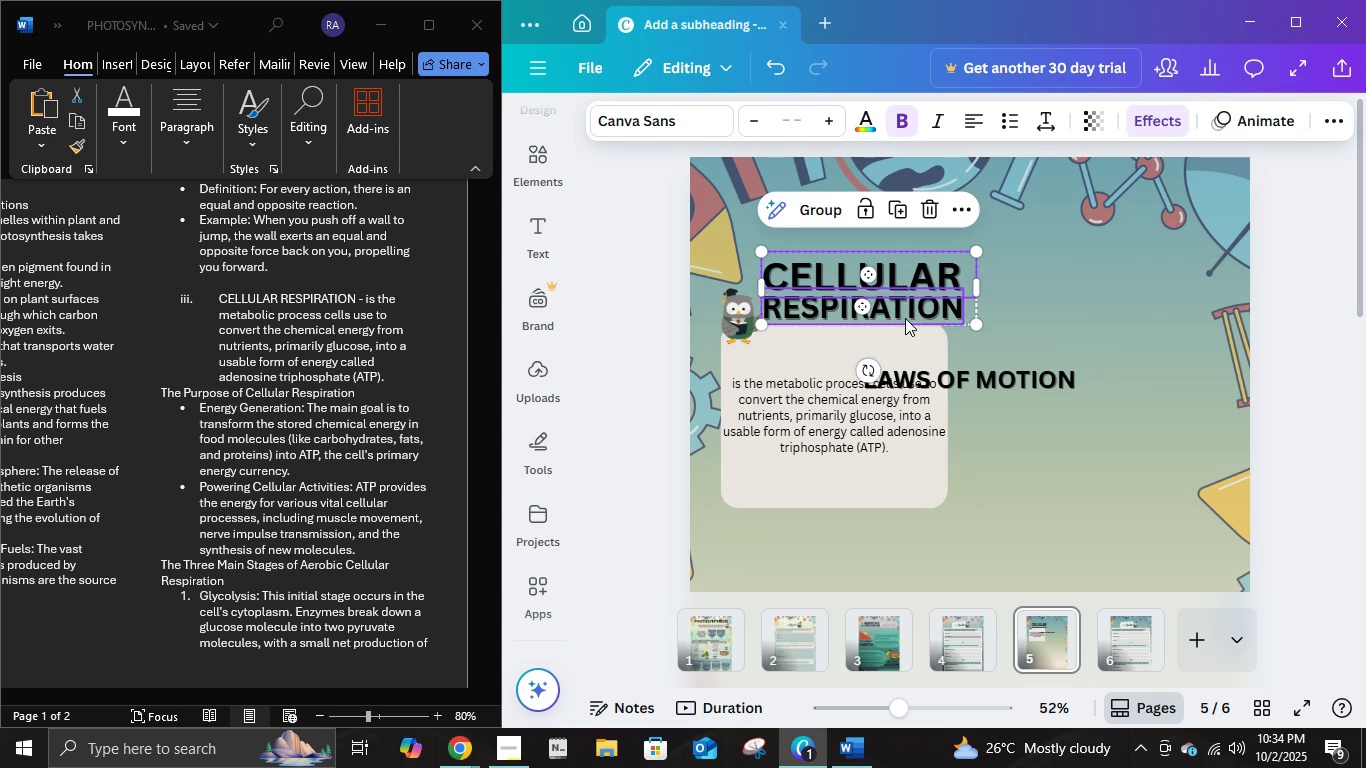 
key(Shift+ShiftLeft)